 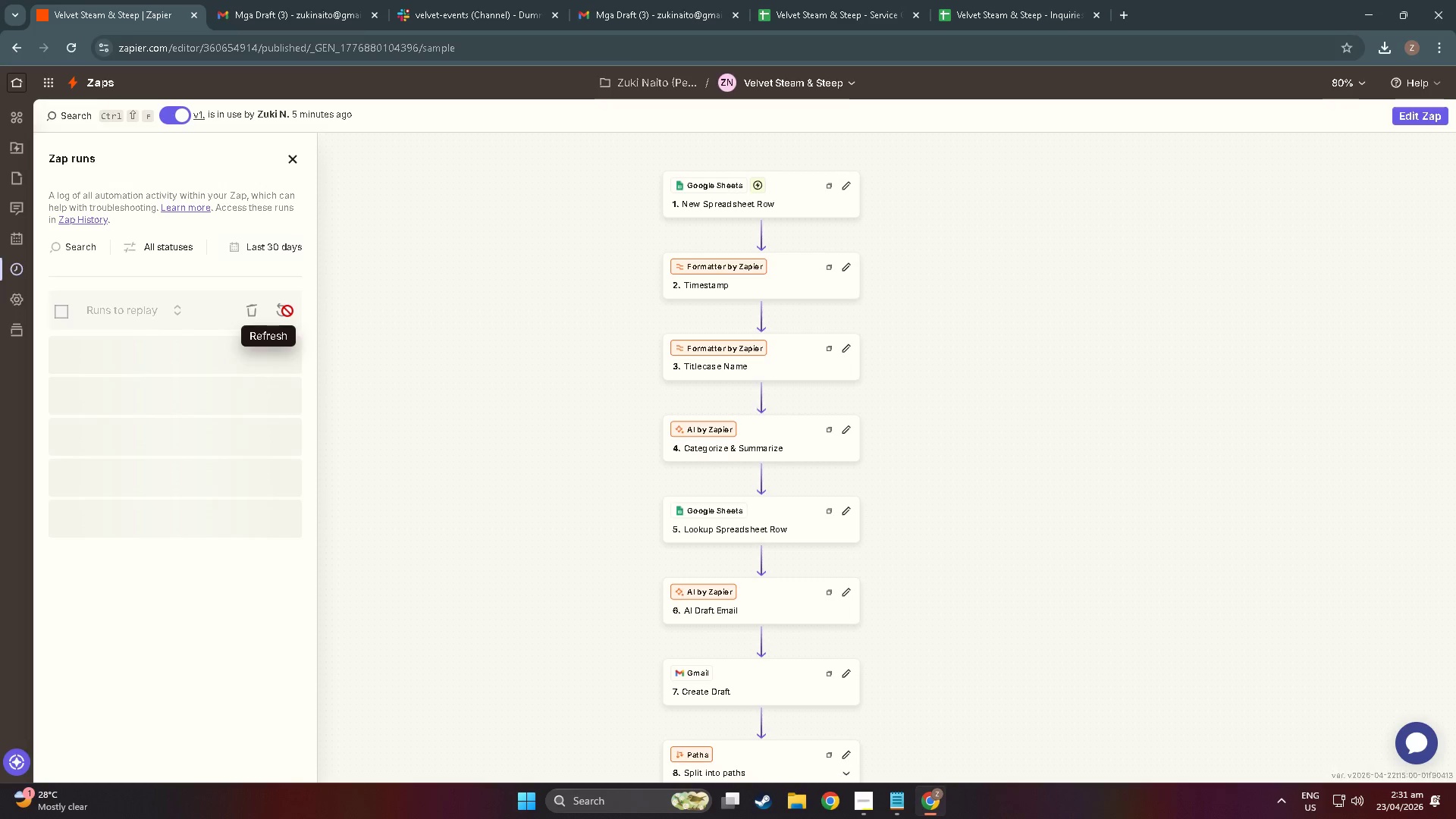 
triple_click([287, 311])
 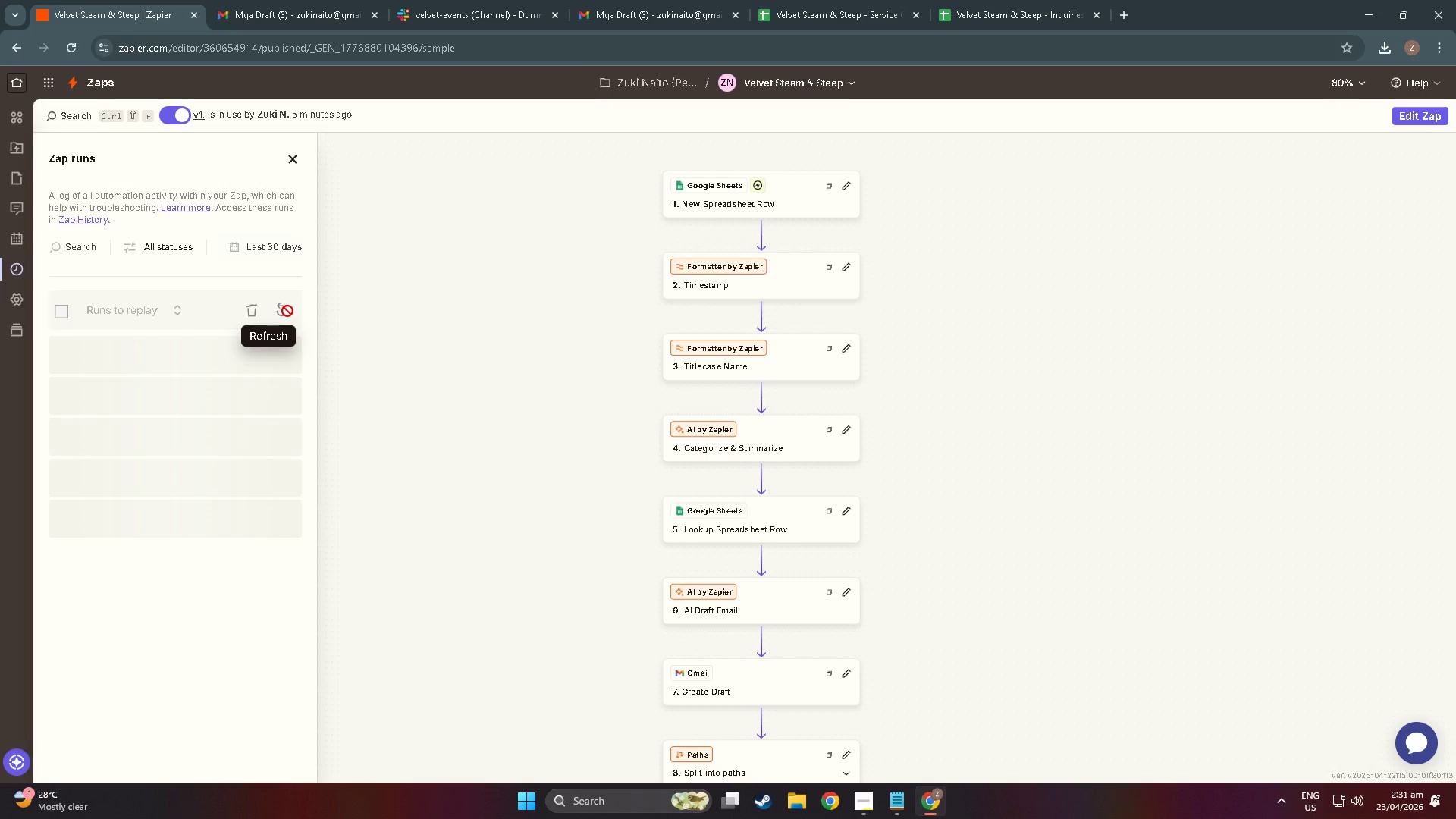 
triple_click([287, 311])
 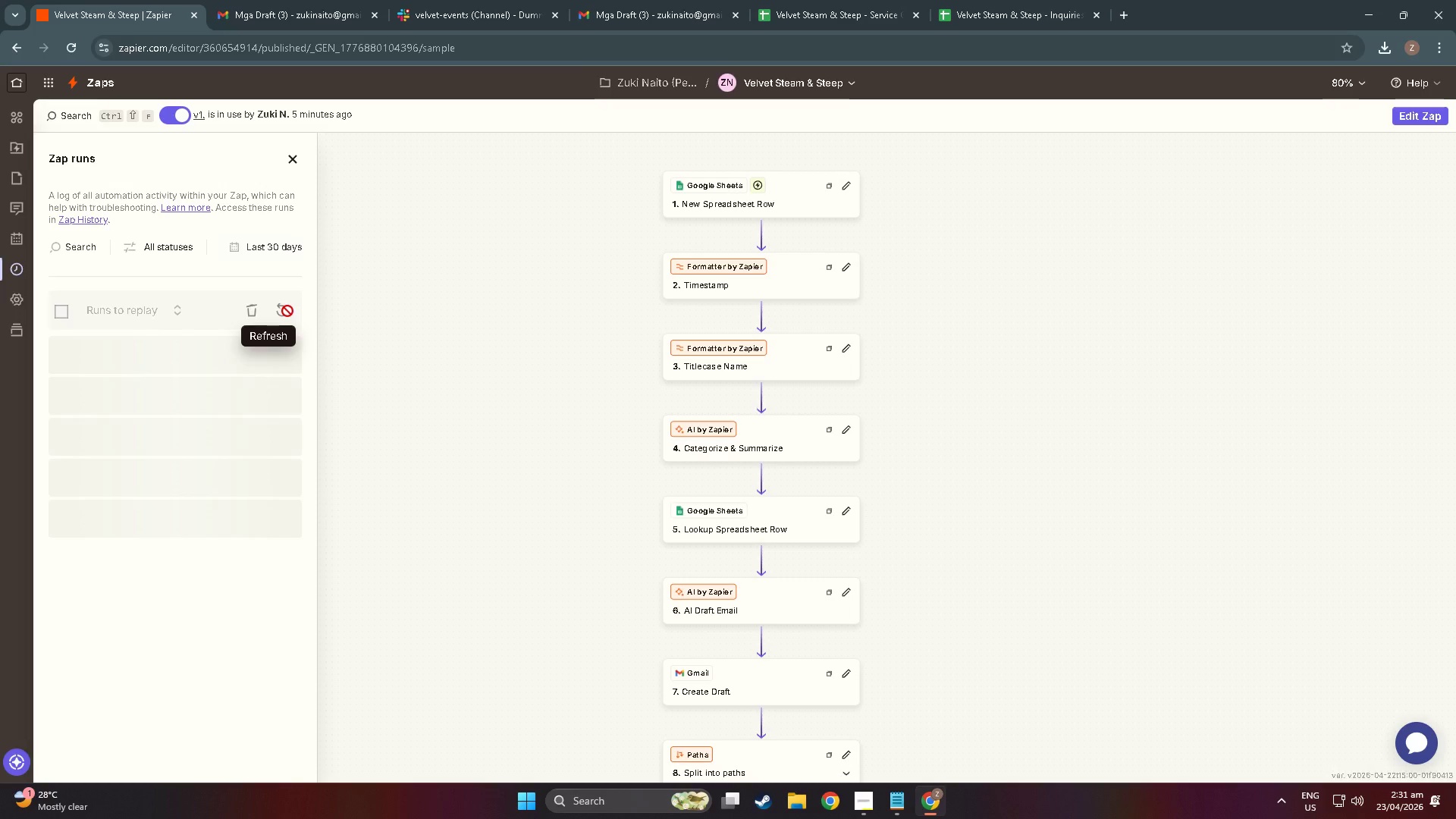 
triple_click([287, 311])
 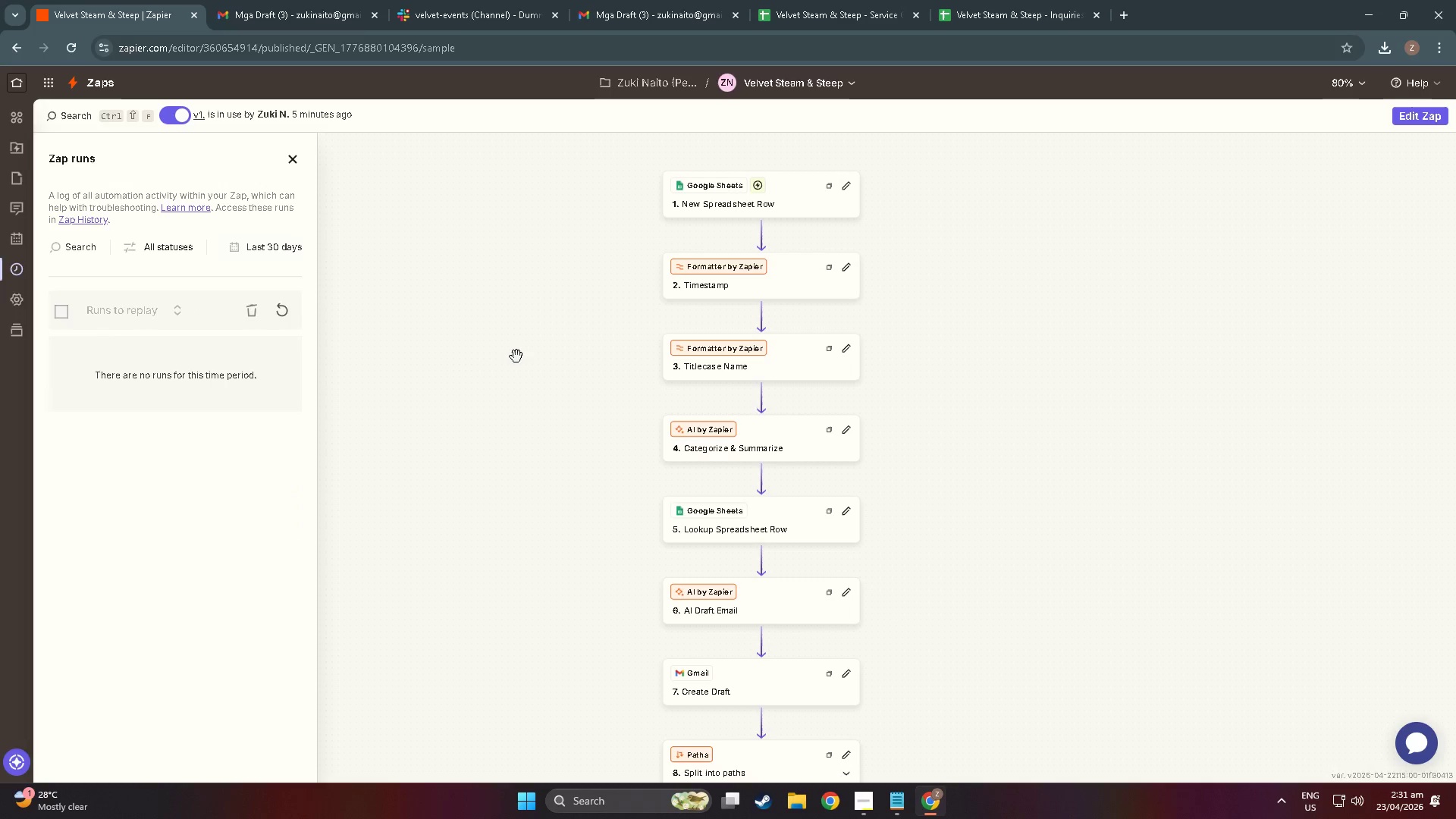 
left_click([458, 369])
 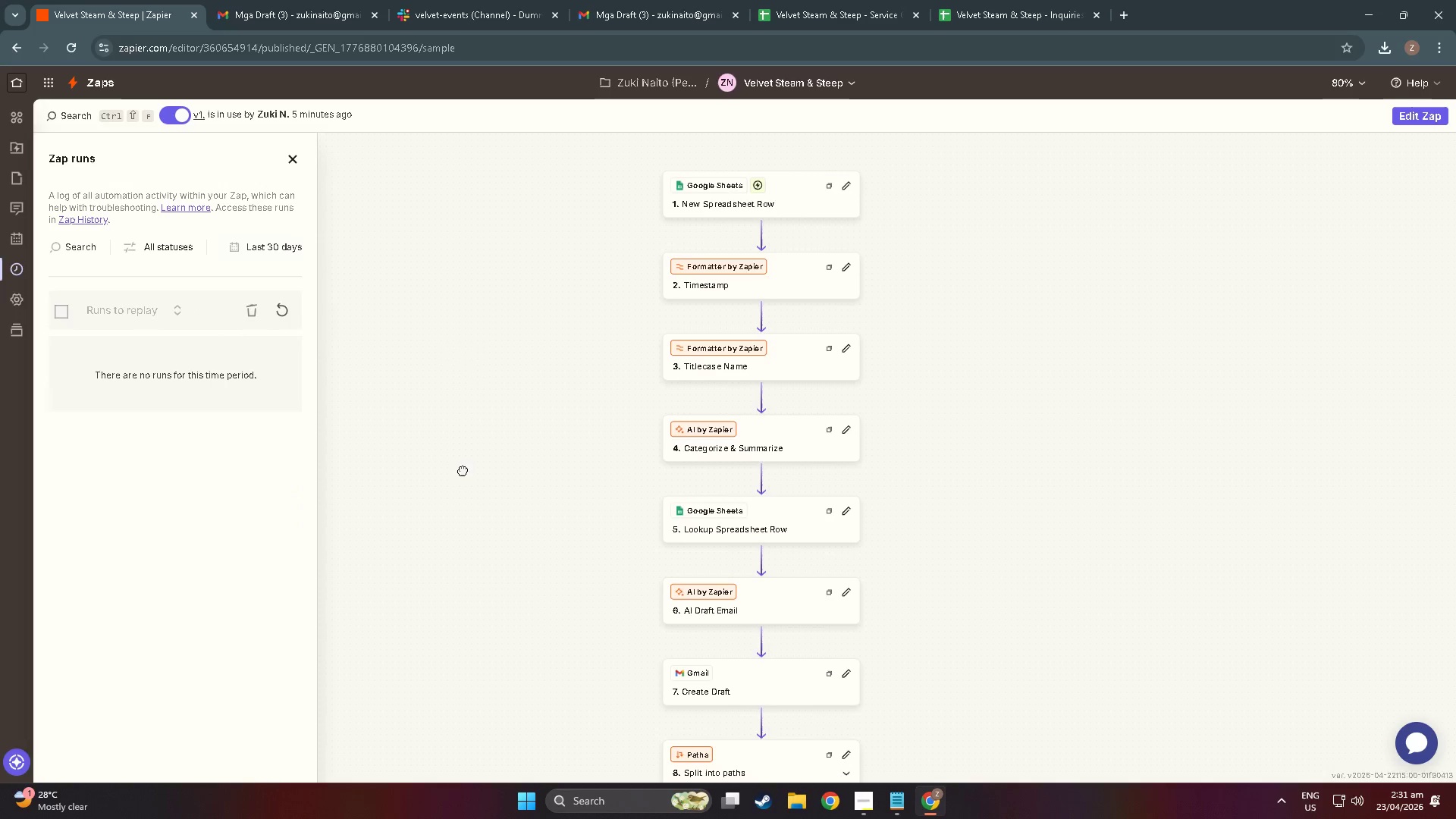 
left_click_drag(start_coordinate=[463, 470], to_coordinate=[469, 203])
 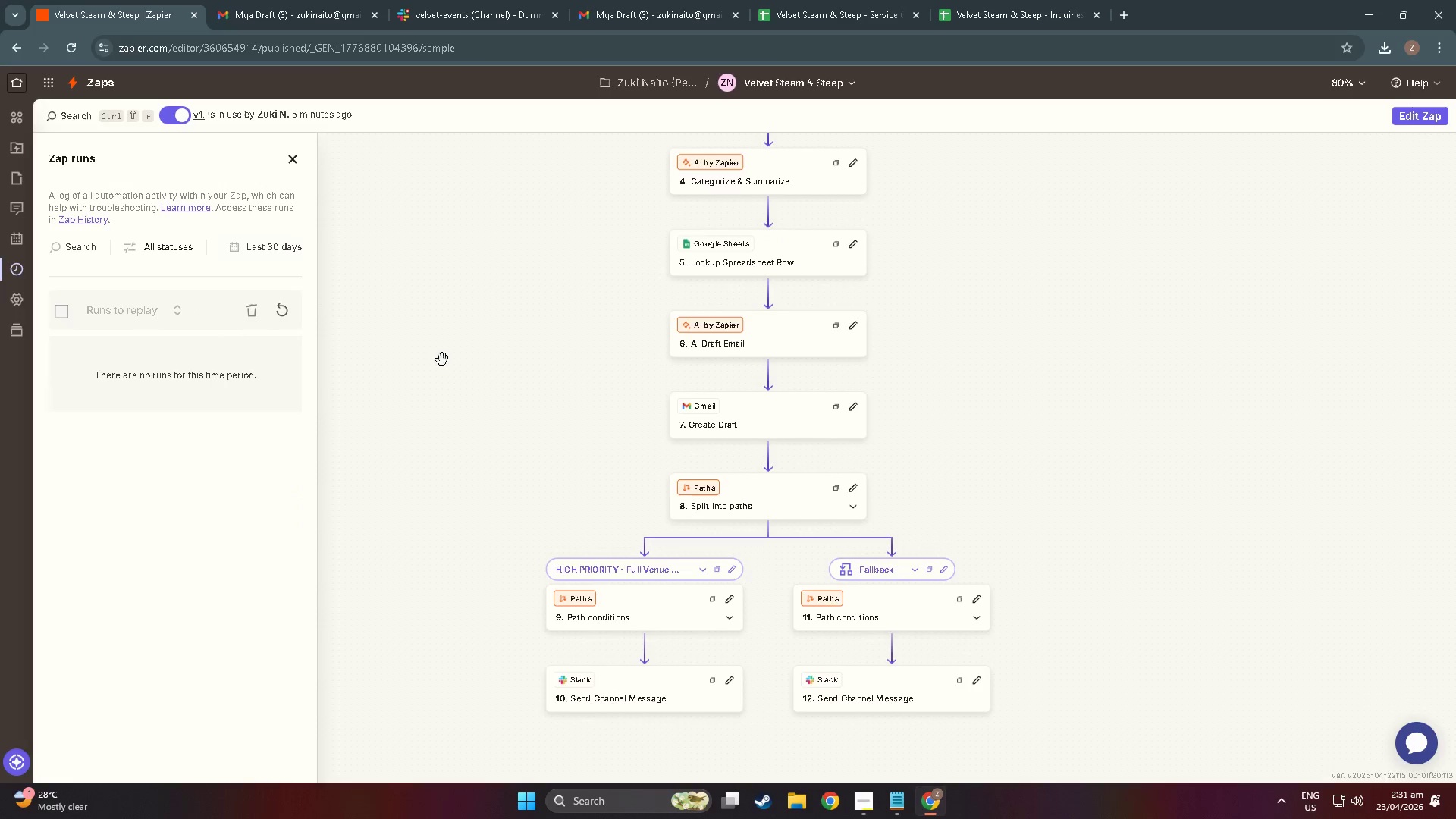 
left_click_drag(start_coordinate=[442, 359], to_coordinate=[408, 220])
 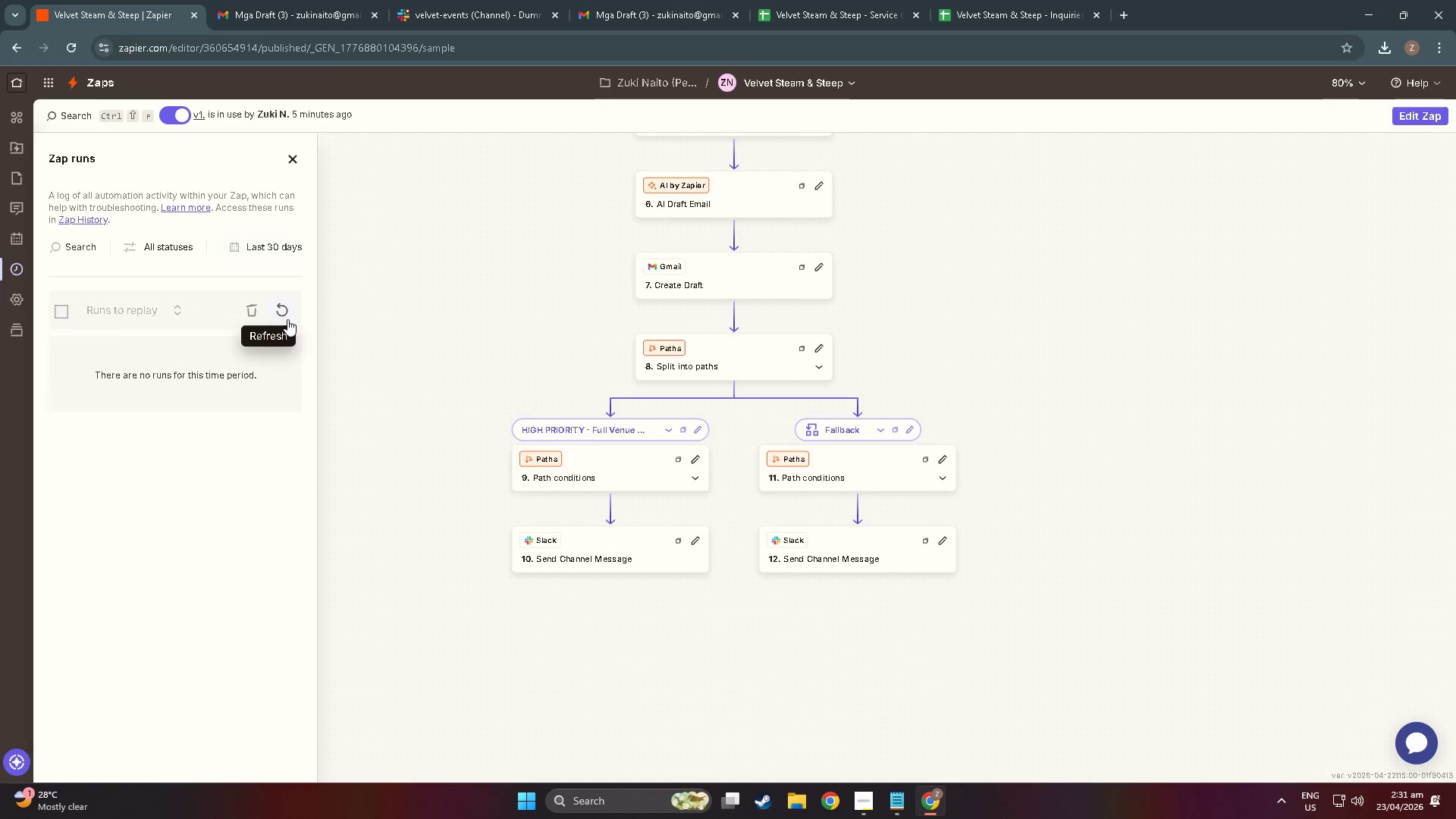 
left_click([287, 320])
 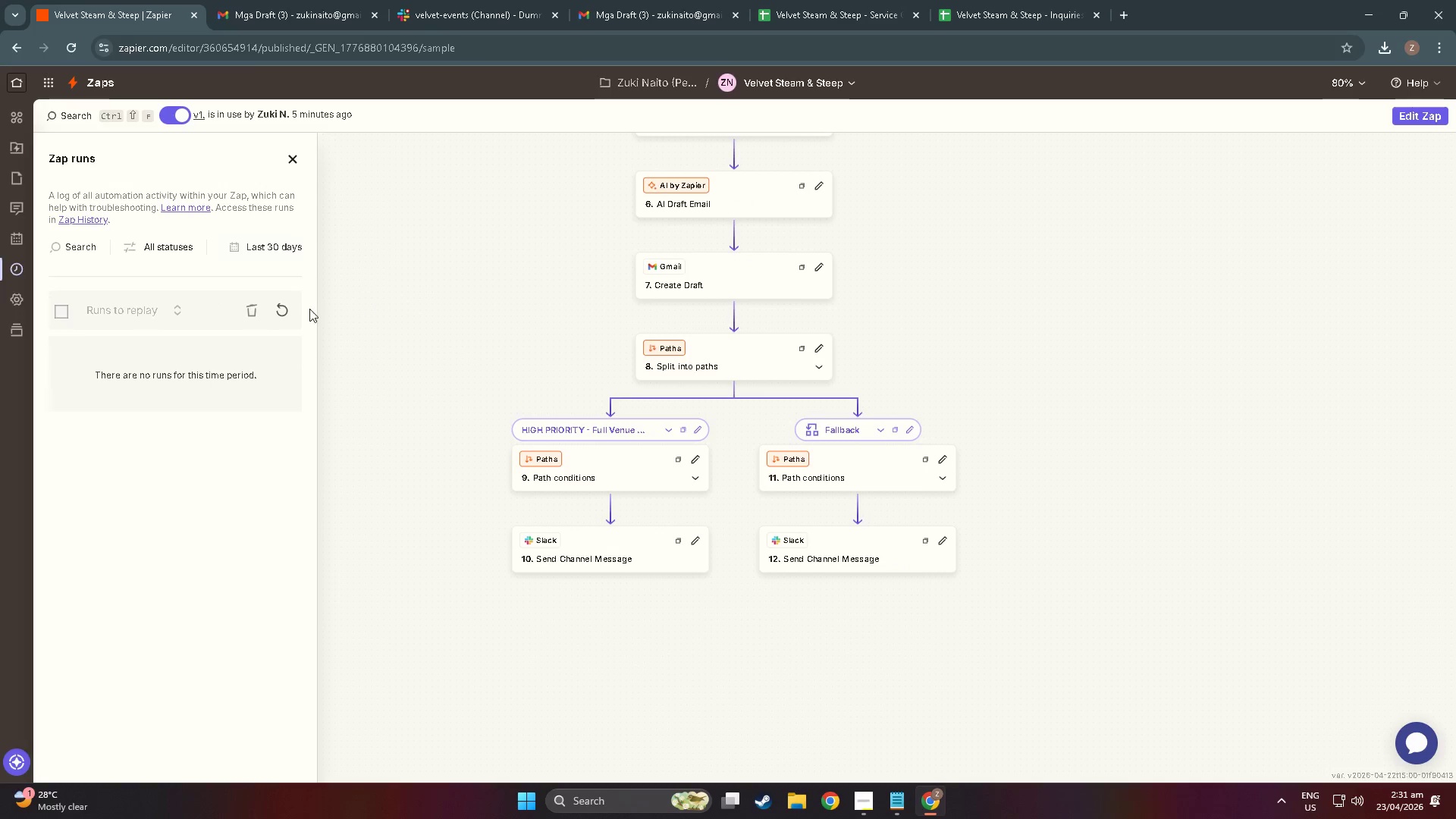 
left_click([279, 306])
 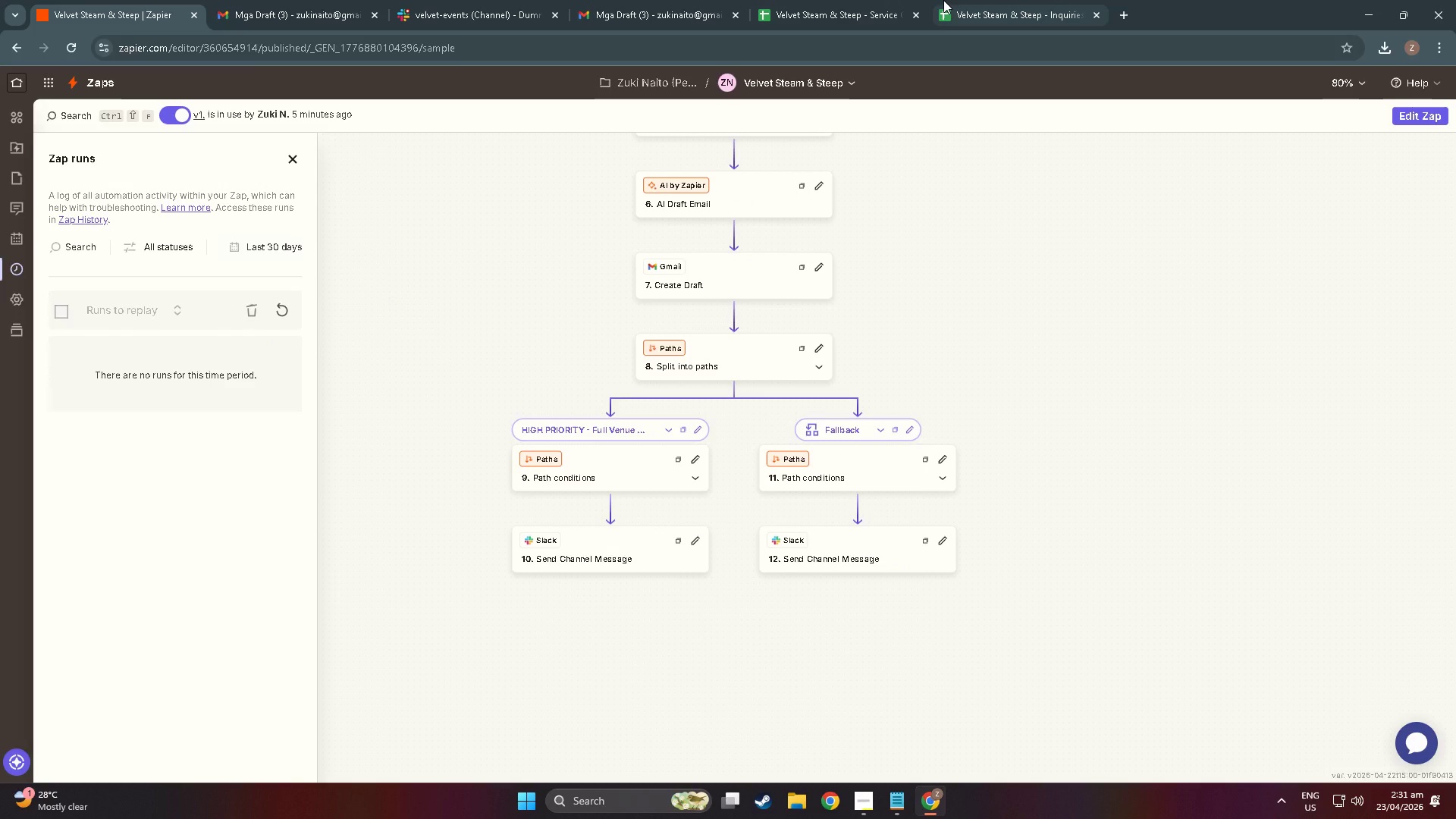 
left_click([281, 311])
 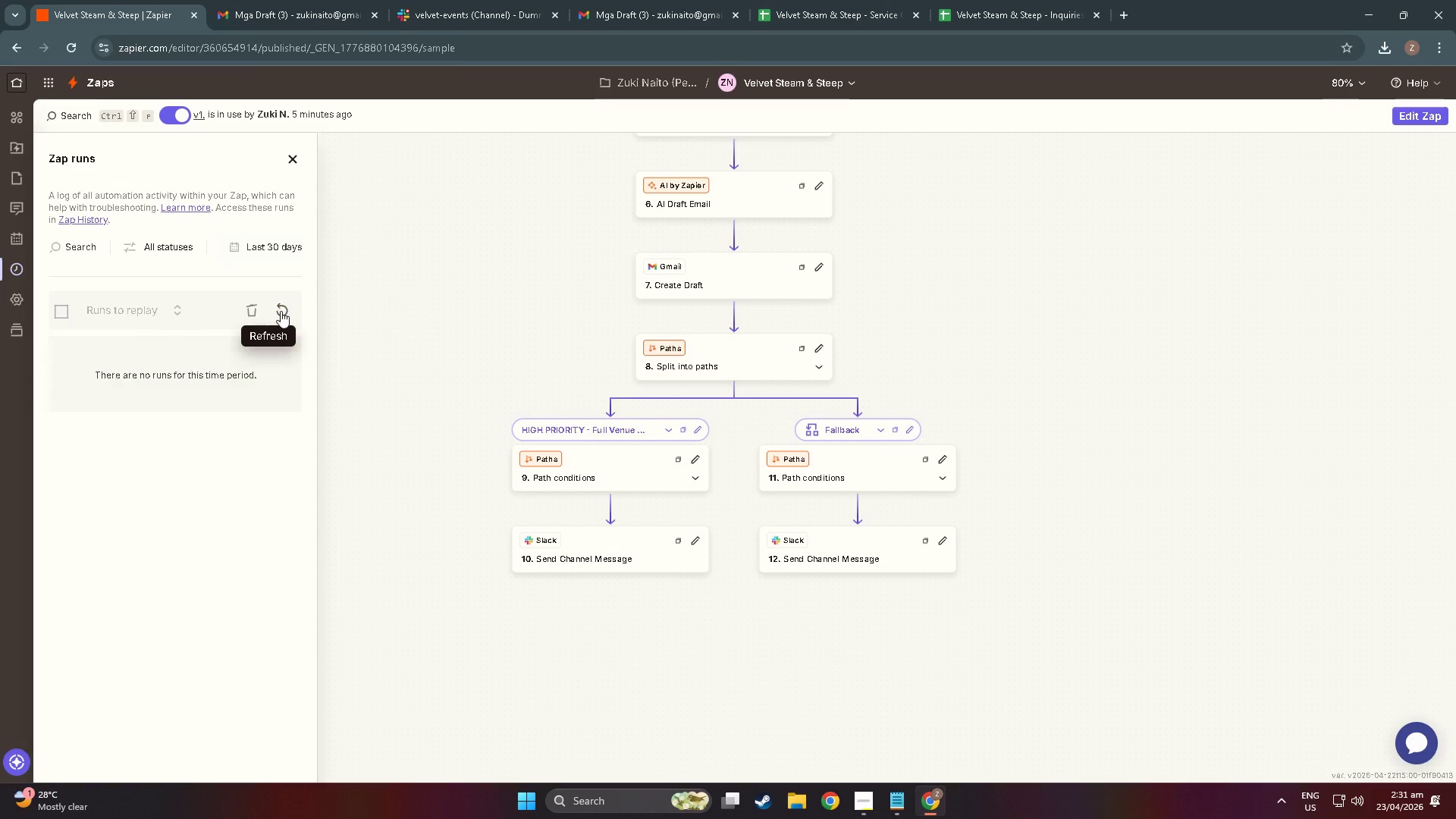 
left_click([281, 311])
 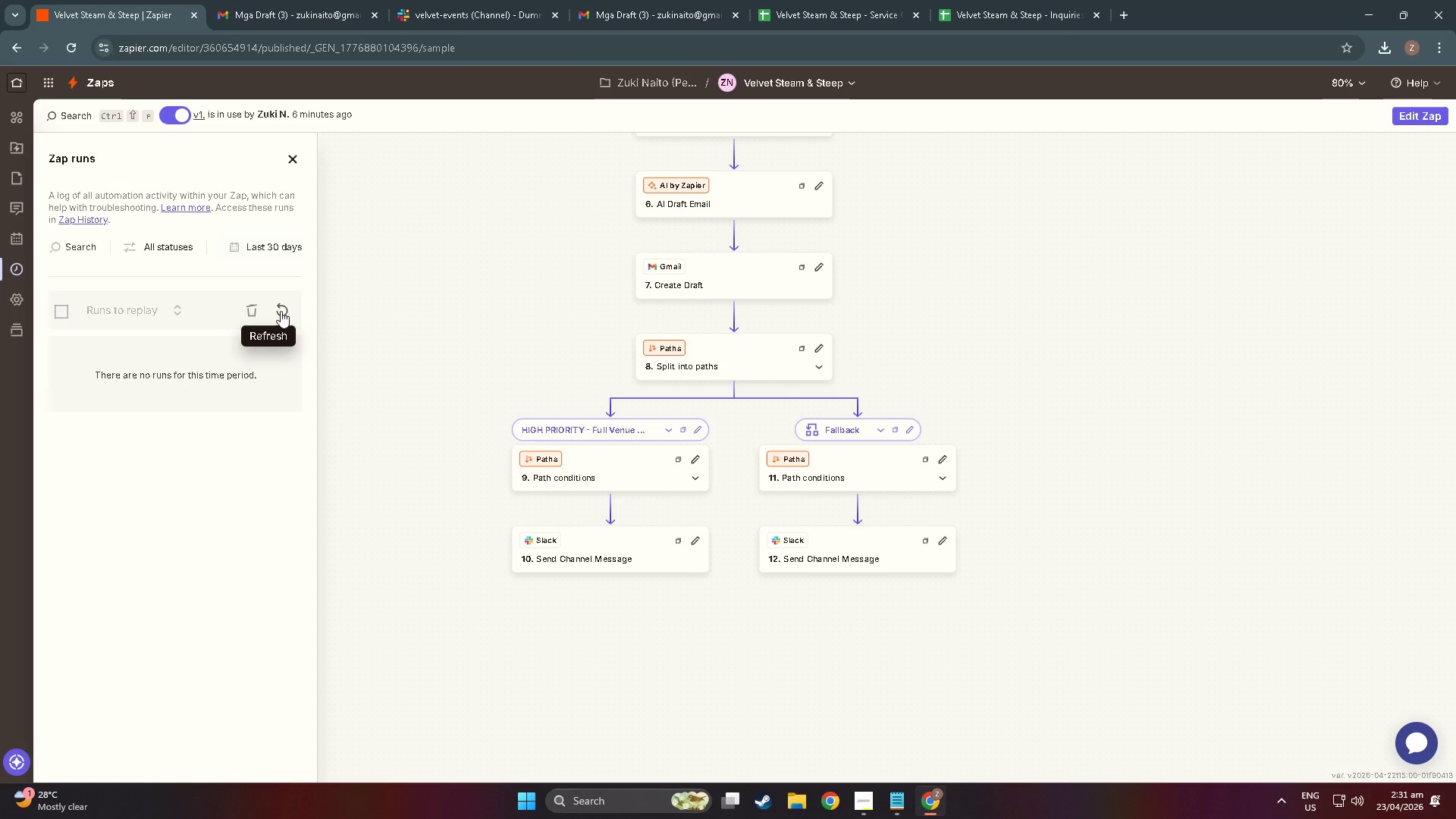 
left_click([281, 311])
 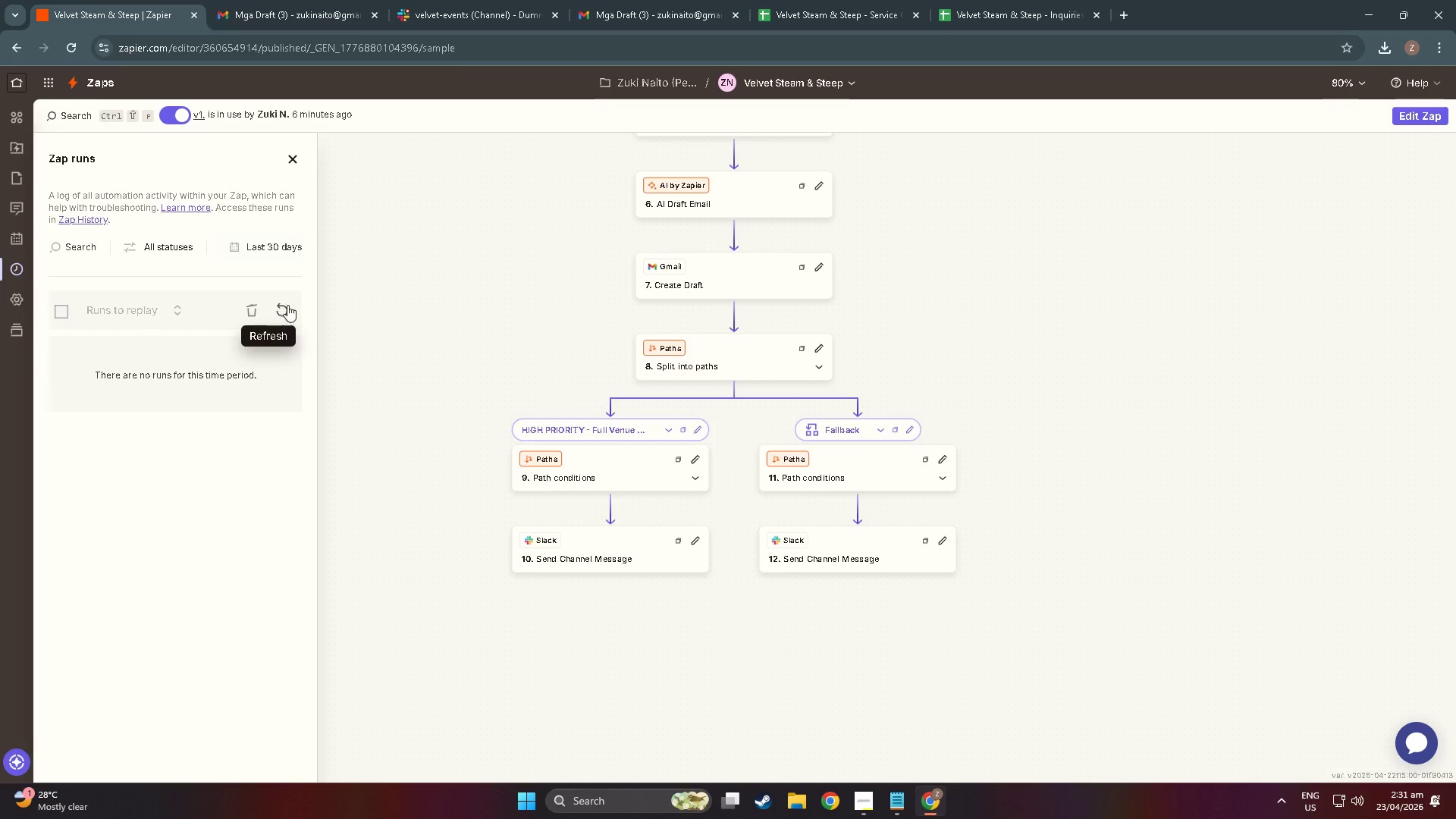 
left_click_drag(start_coordinate=[420, 246], to_coordinate=[423, 493])
 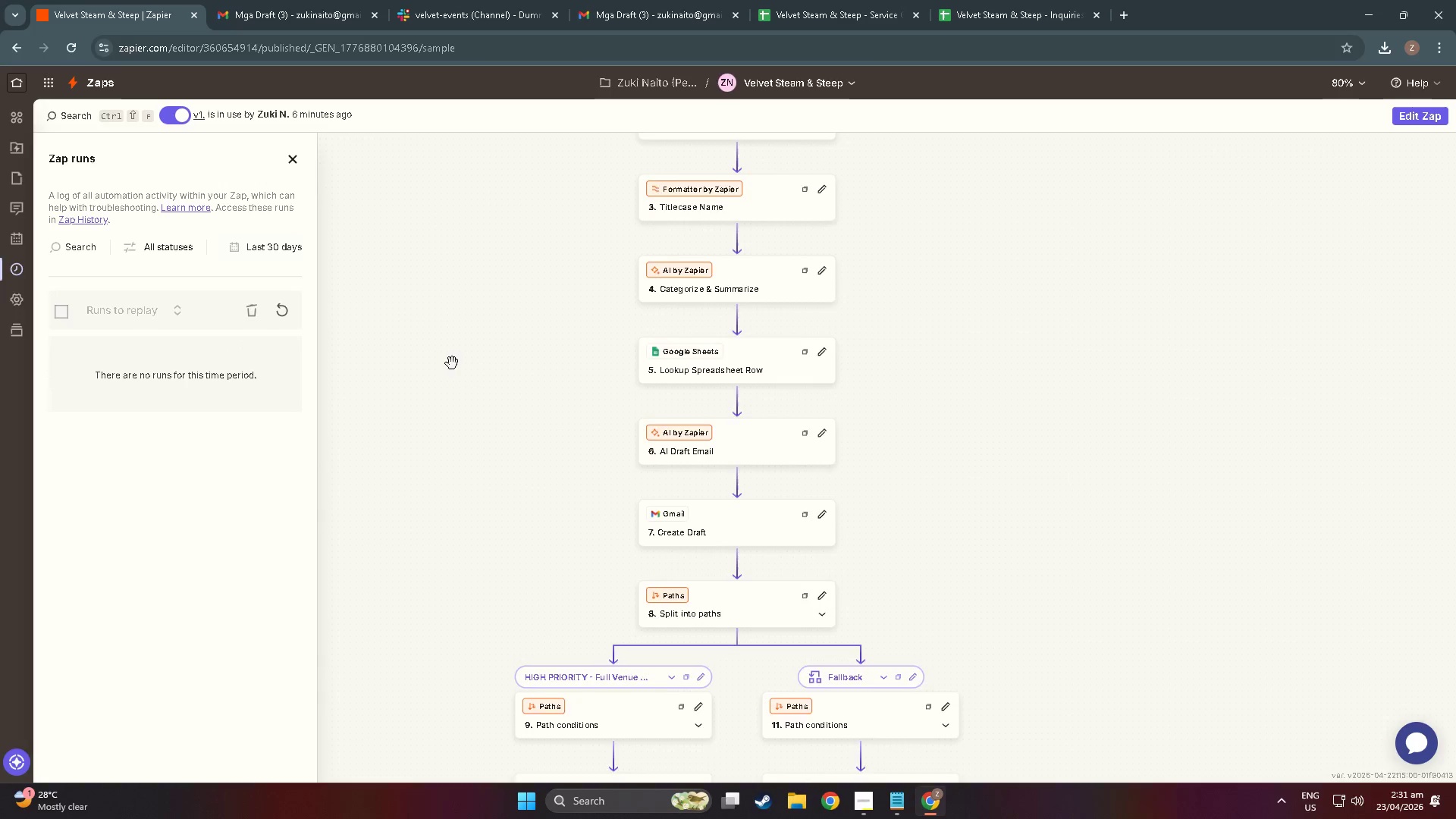 
left_click_drag(start_coordinate=[452, 363], to_coordinate=[486, 536])
 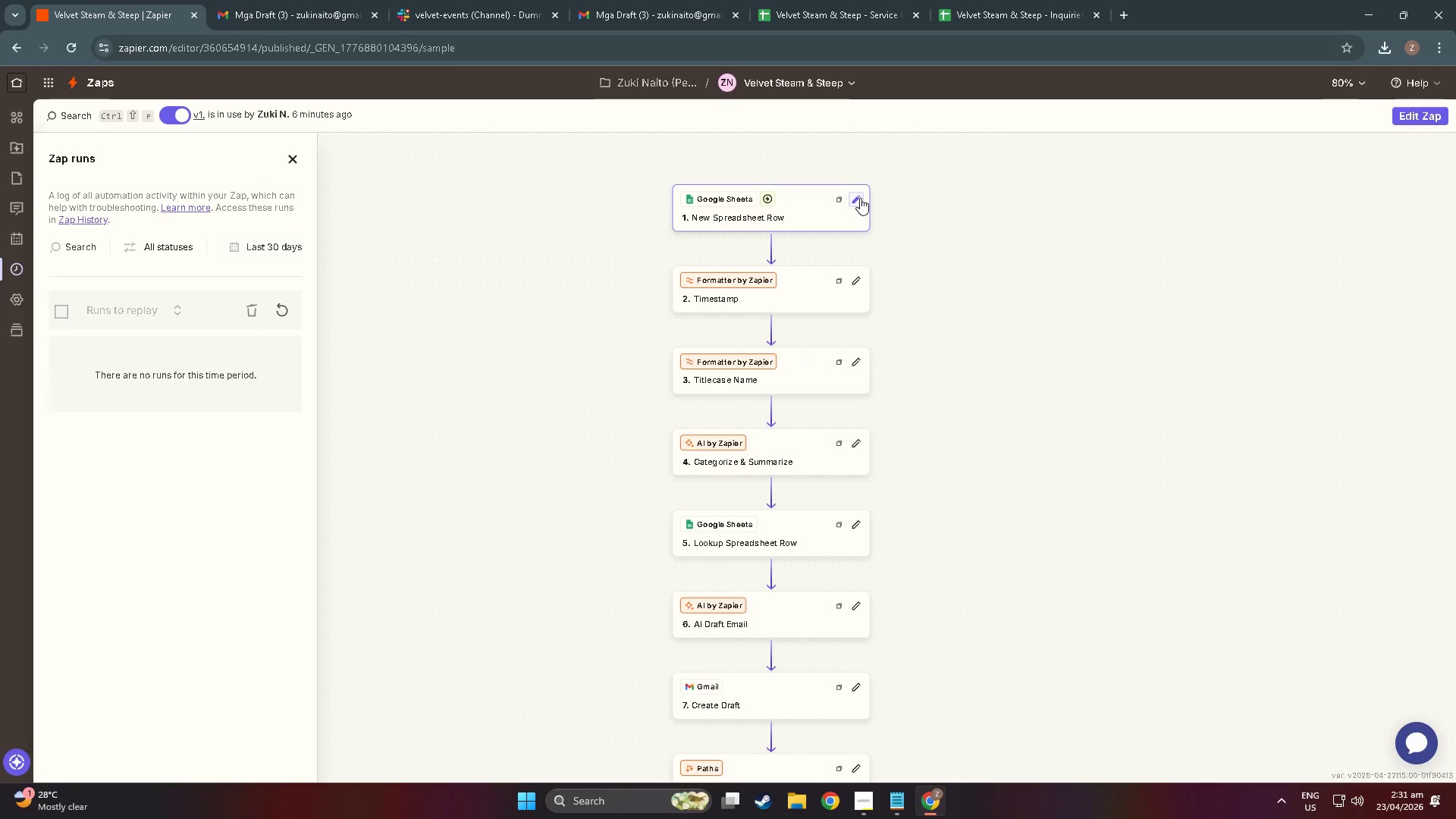 
left_click([1065, 0])
 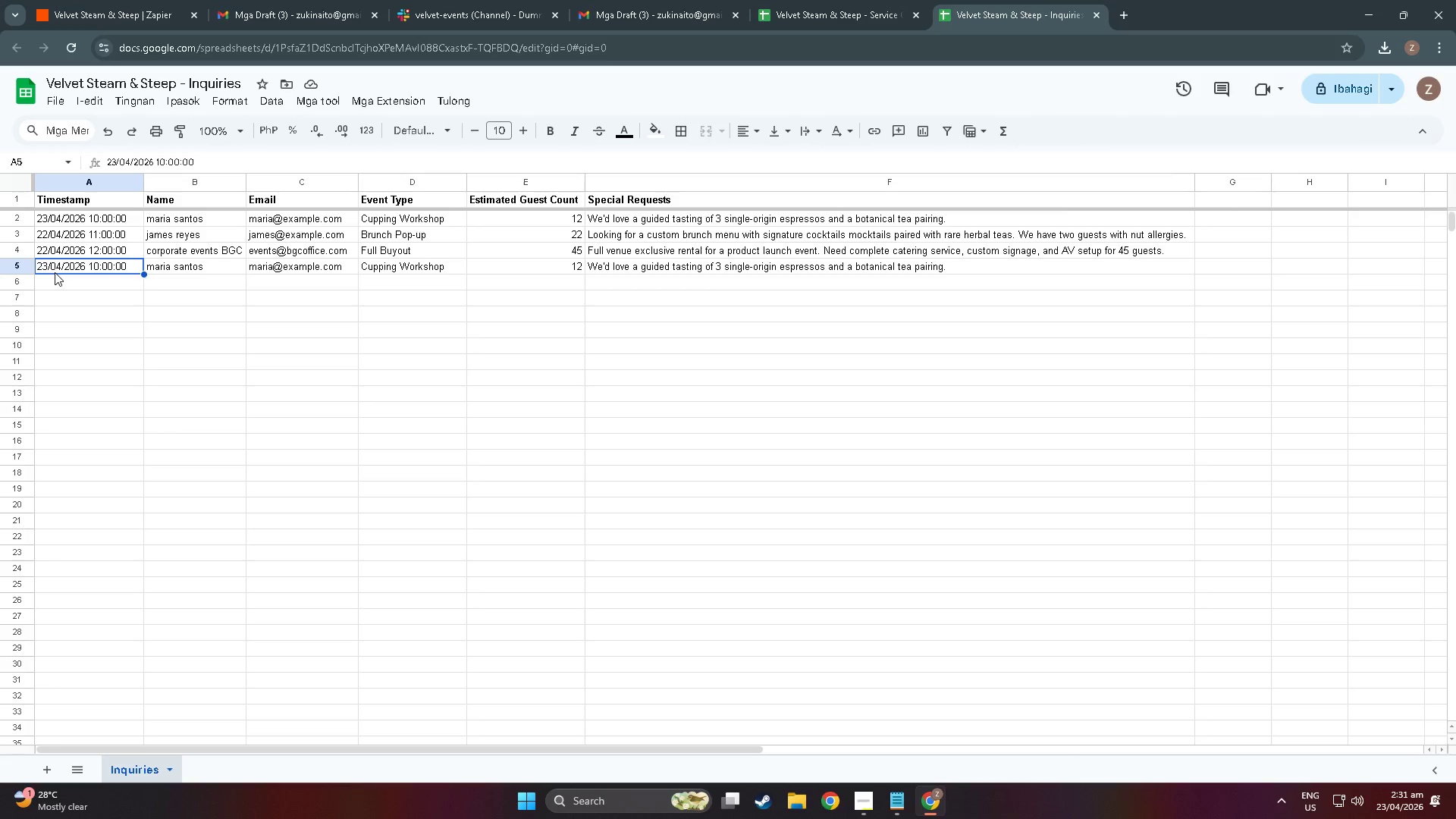 
double_click([61, 281])
 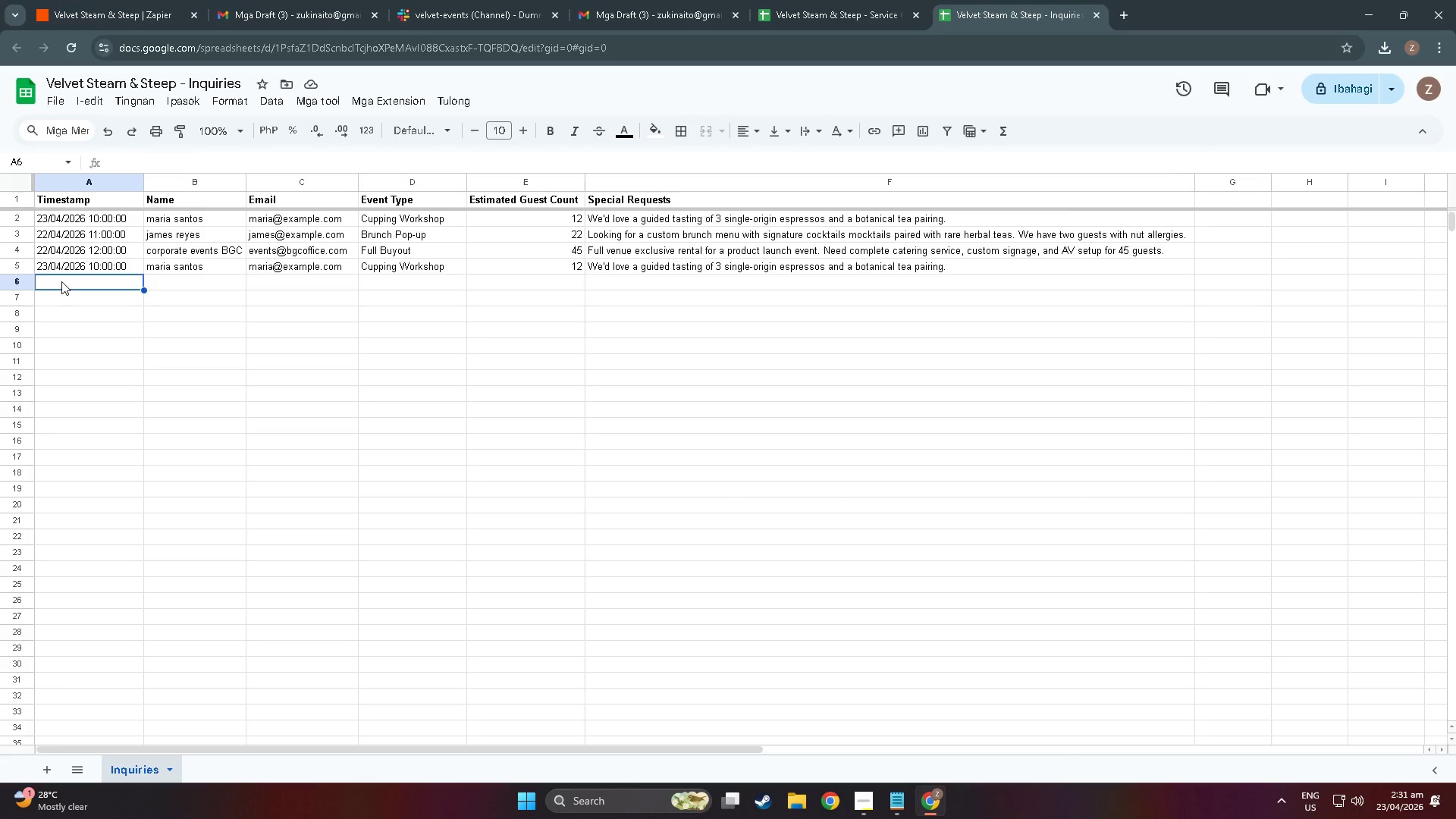 
triple_click([61, 281])
 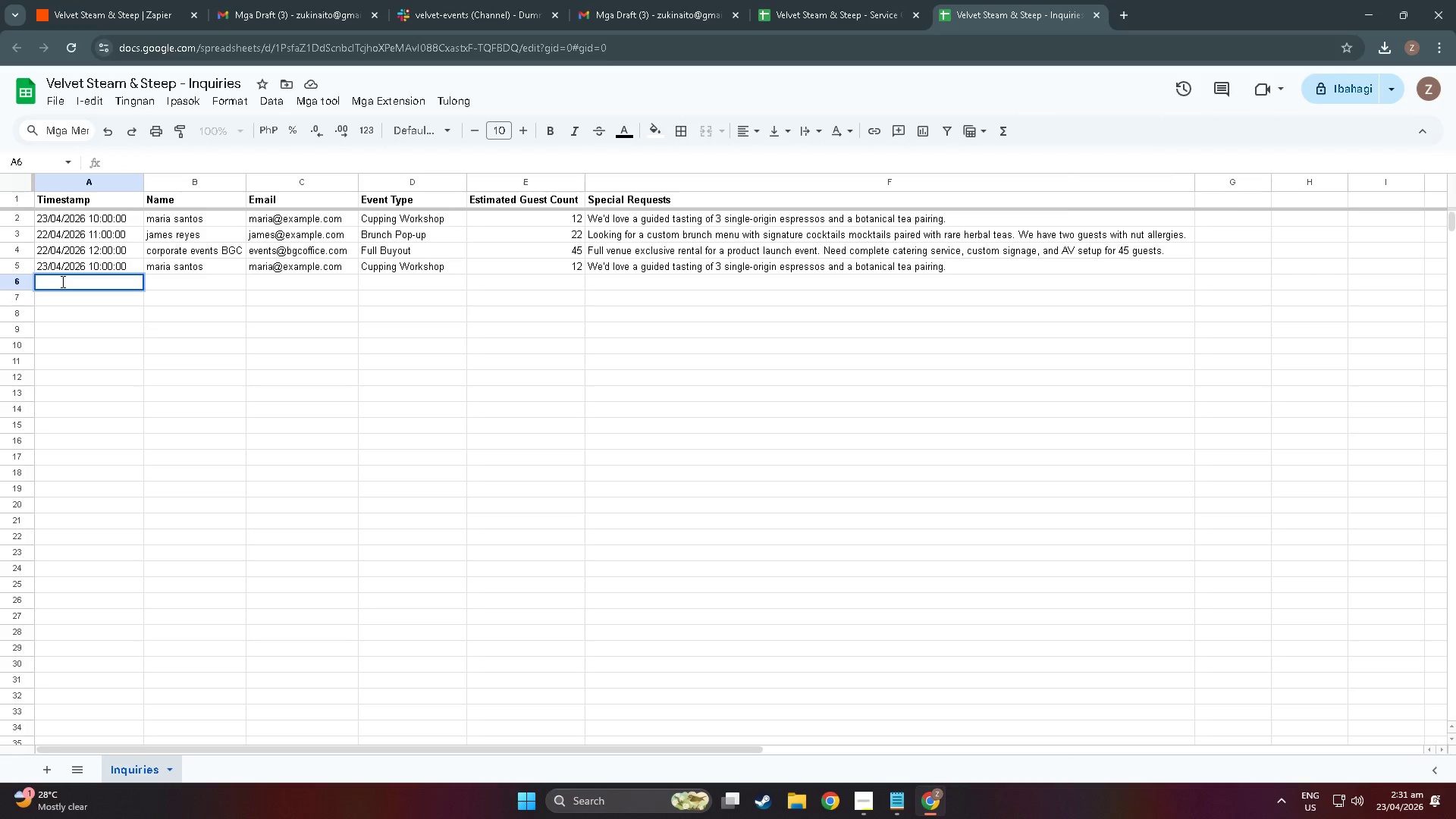 
type(22/04.//)
key(Backspace)
type(2026 11:00:00)
key(Tab)
type(ha)
key(Backspace)
key(Backspace)
type(james reye)
key(Tab)
type(james)
key(Tab)
type(Br)
key(Tab)
type(22)
key(Tab)
type(L)
key(Tab)
 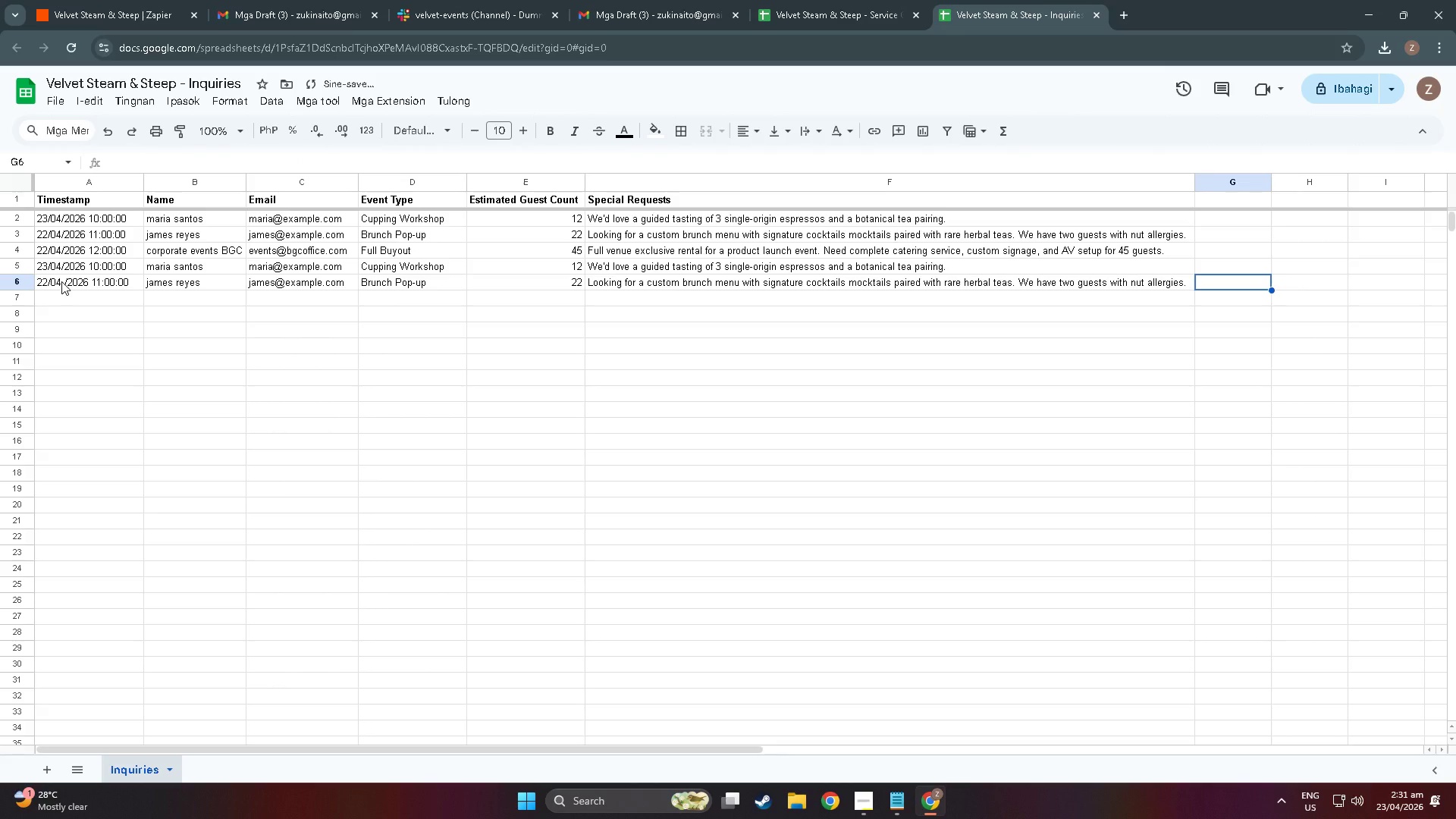 
key(Alt+AltLeft)
 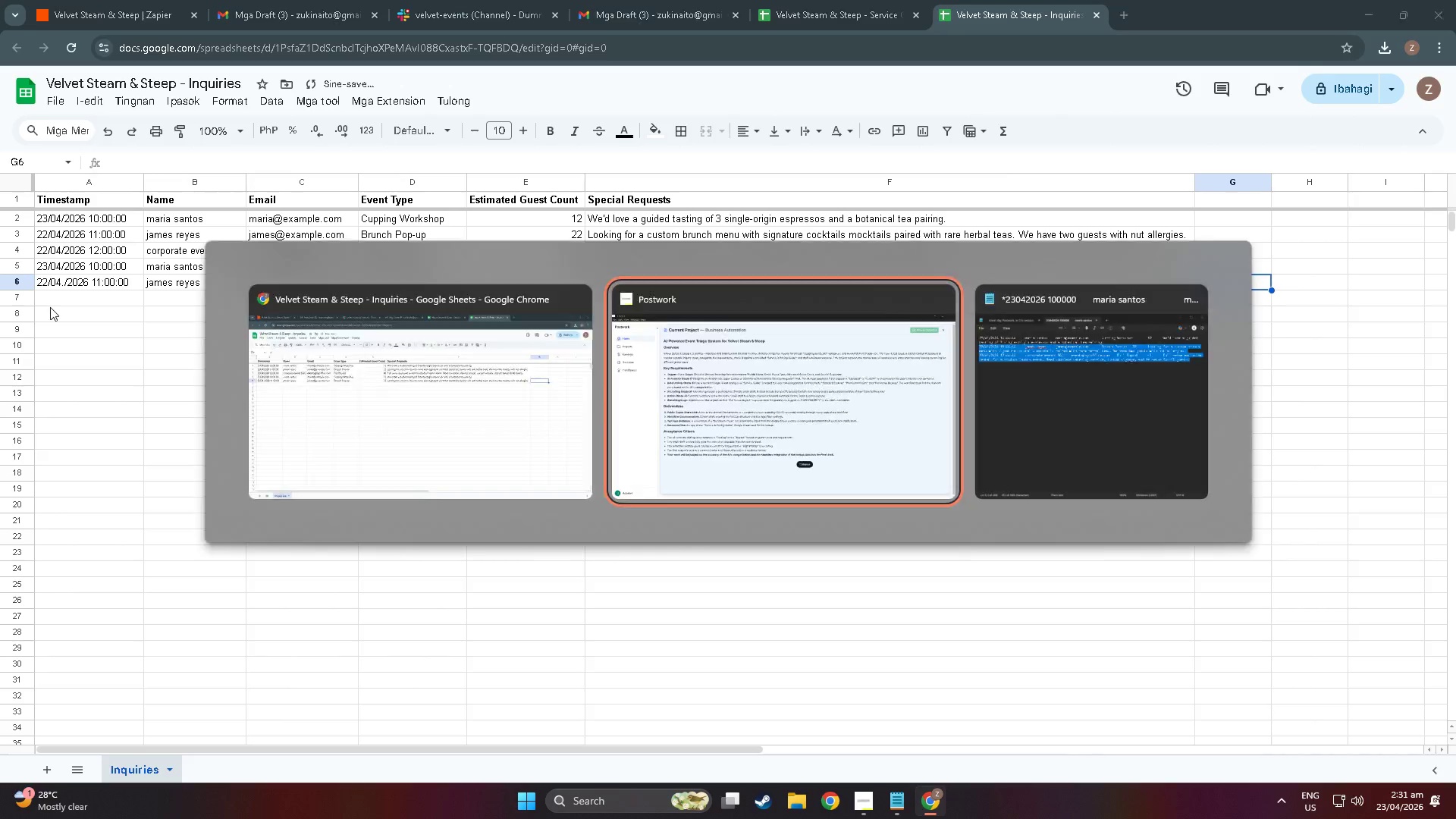 
key(Alt+Tab)